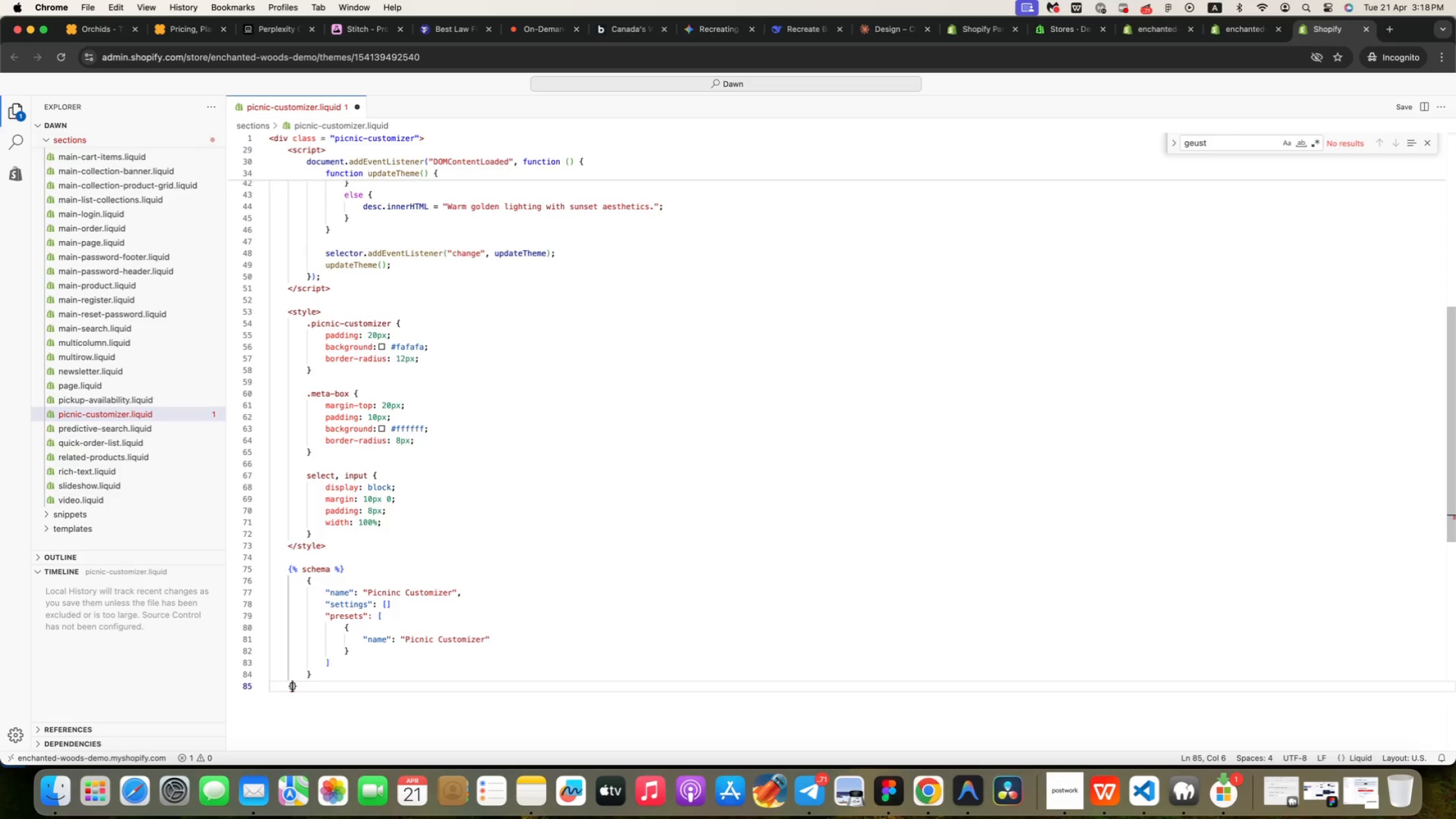 
 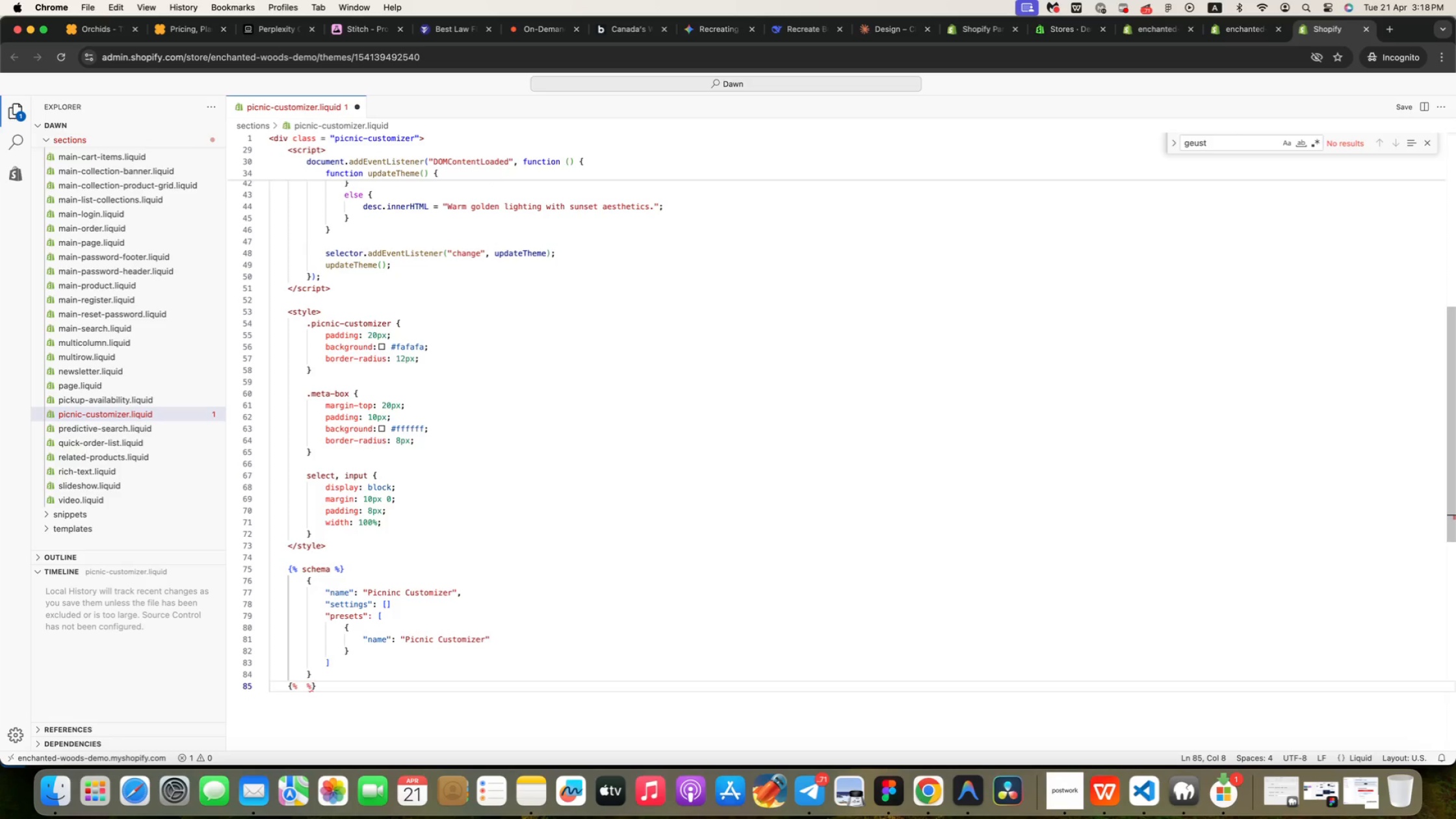 
key(Enter)
 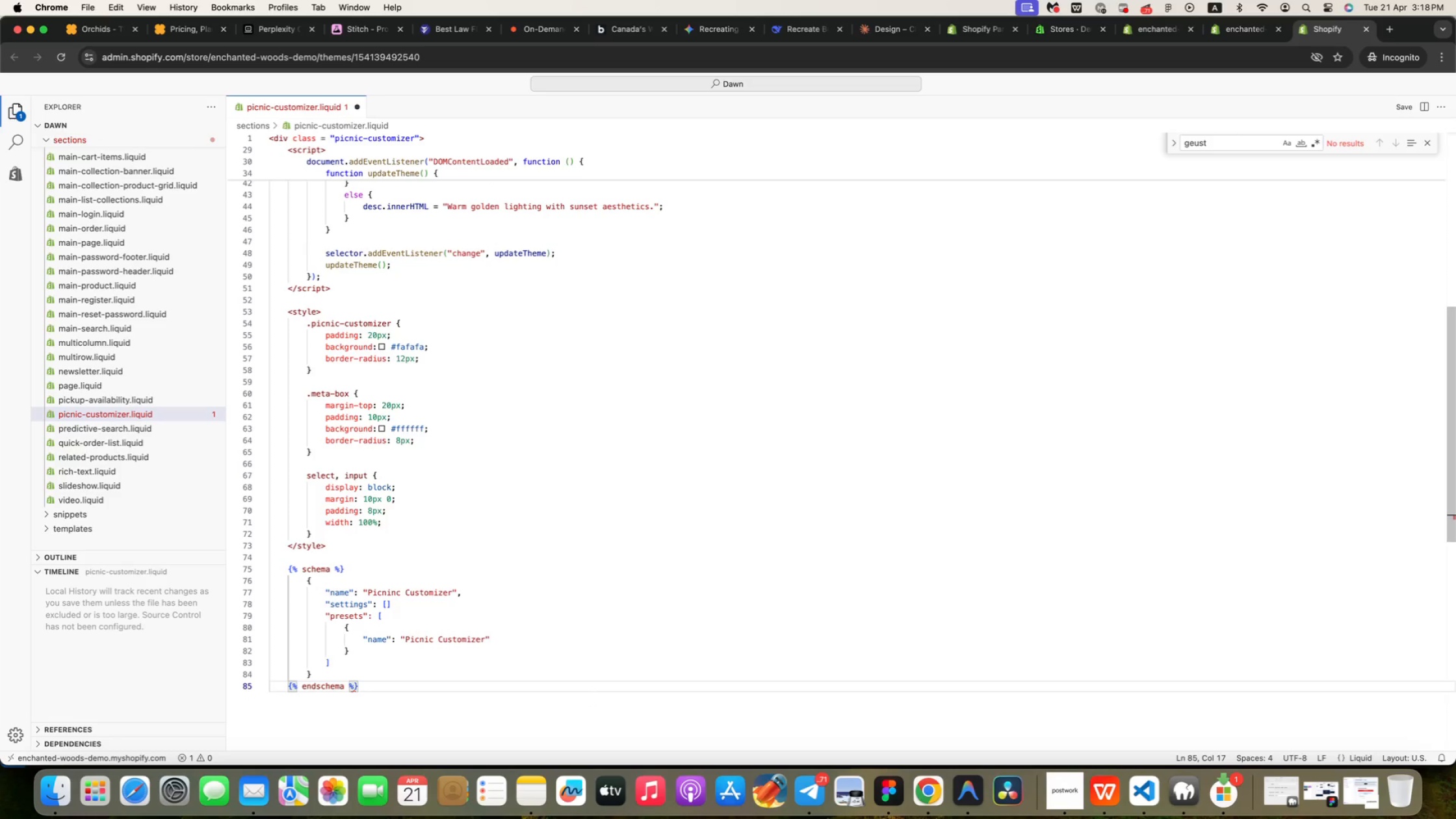 
key(ArrowRight)
 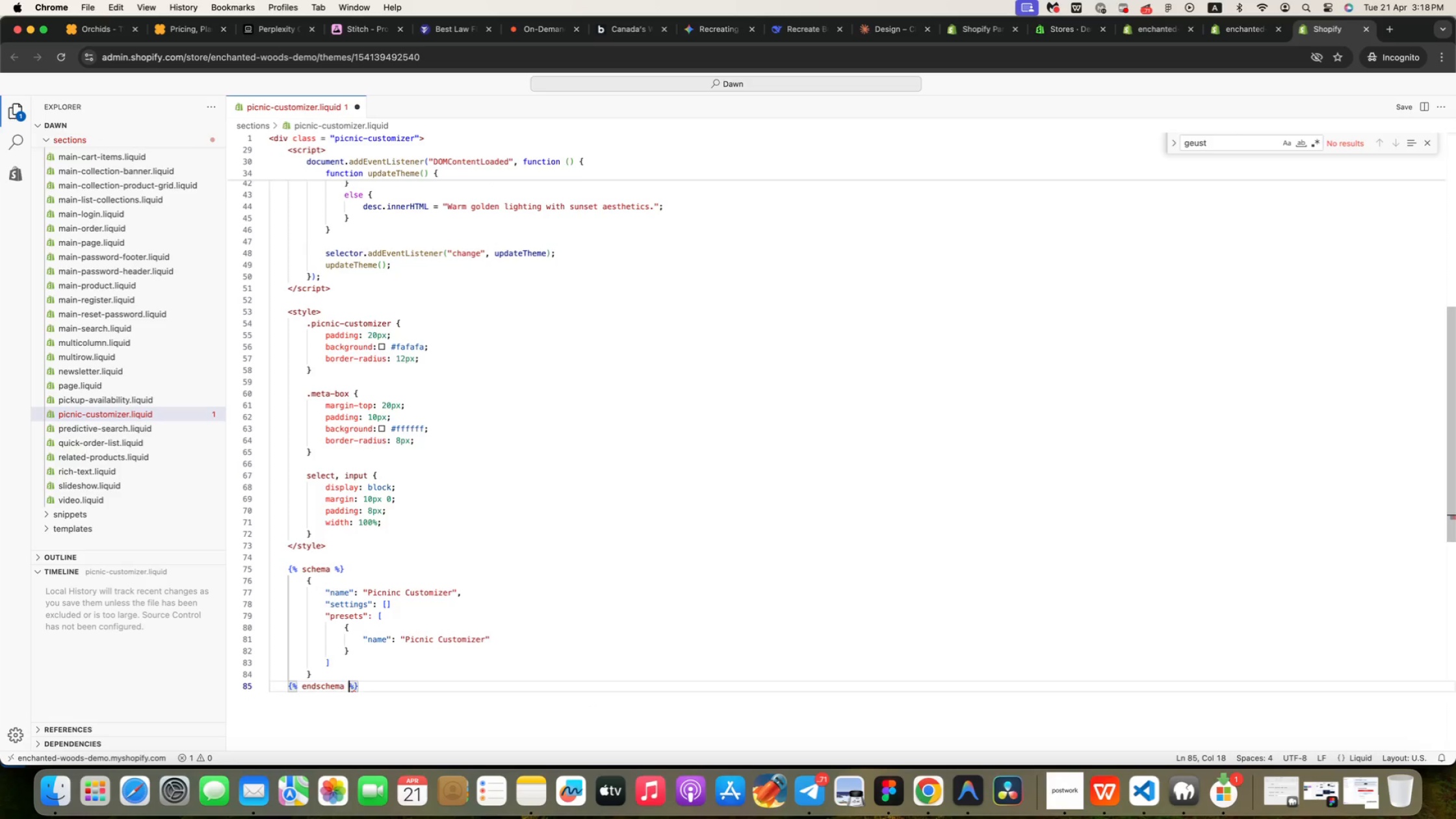 
key(ArrowRight)
 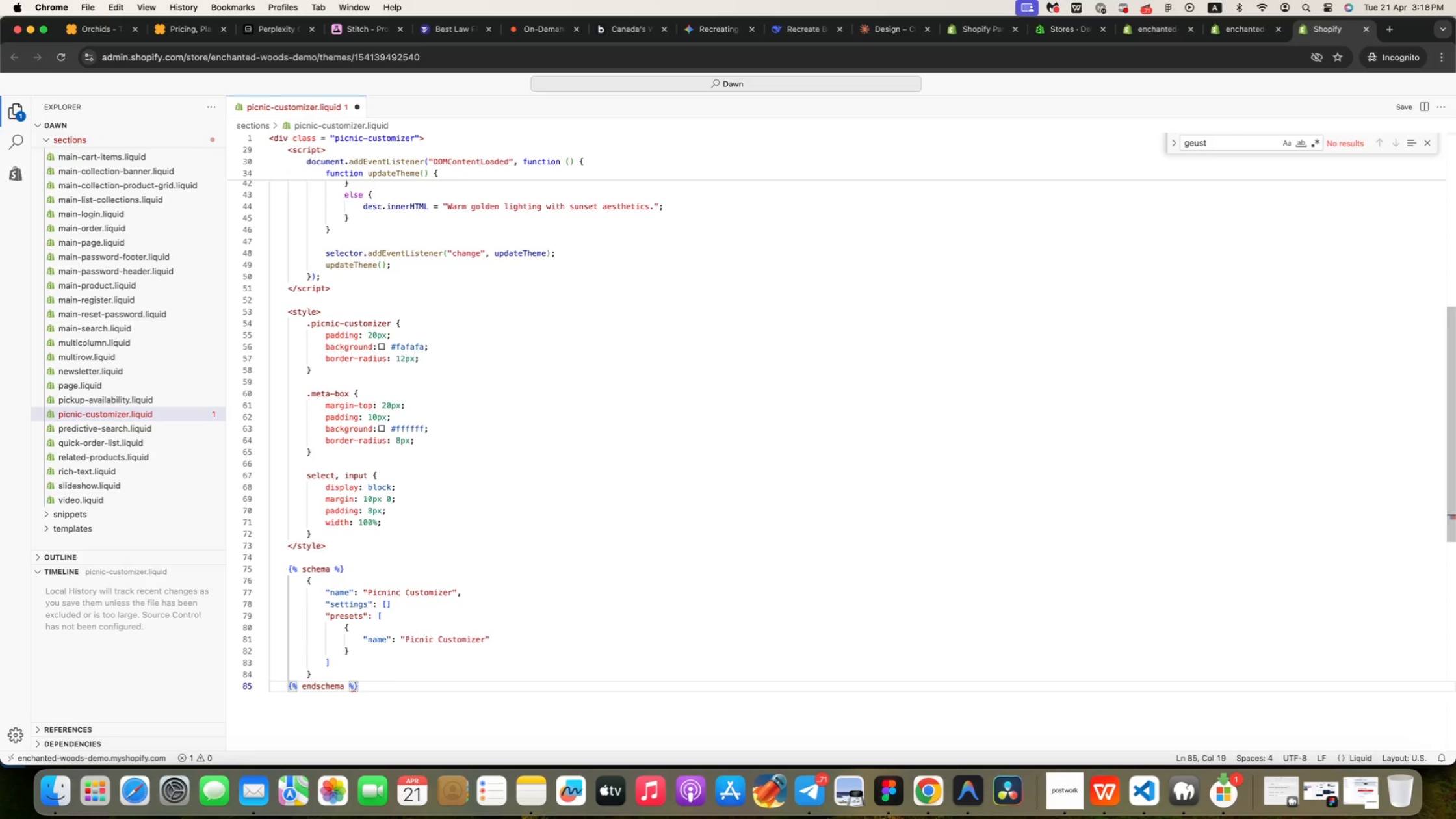 
wait(5.44)
 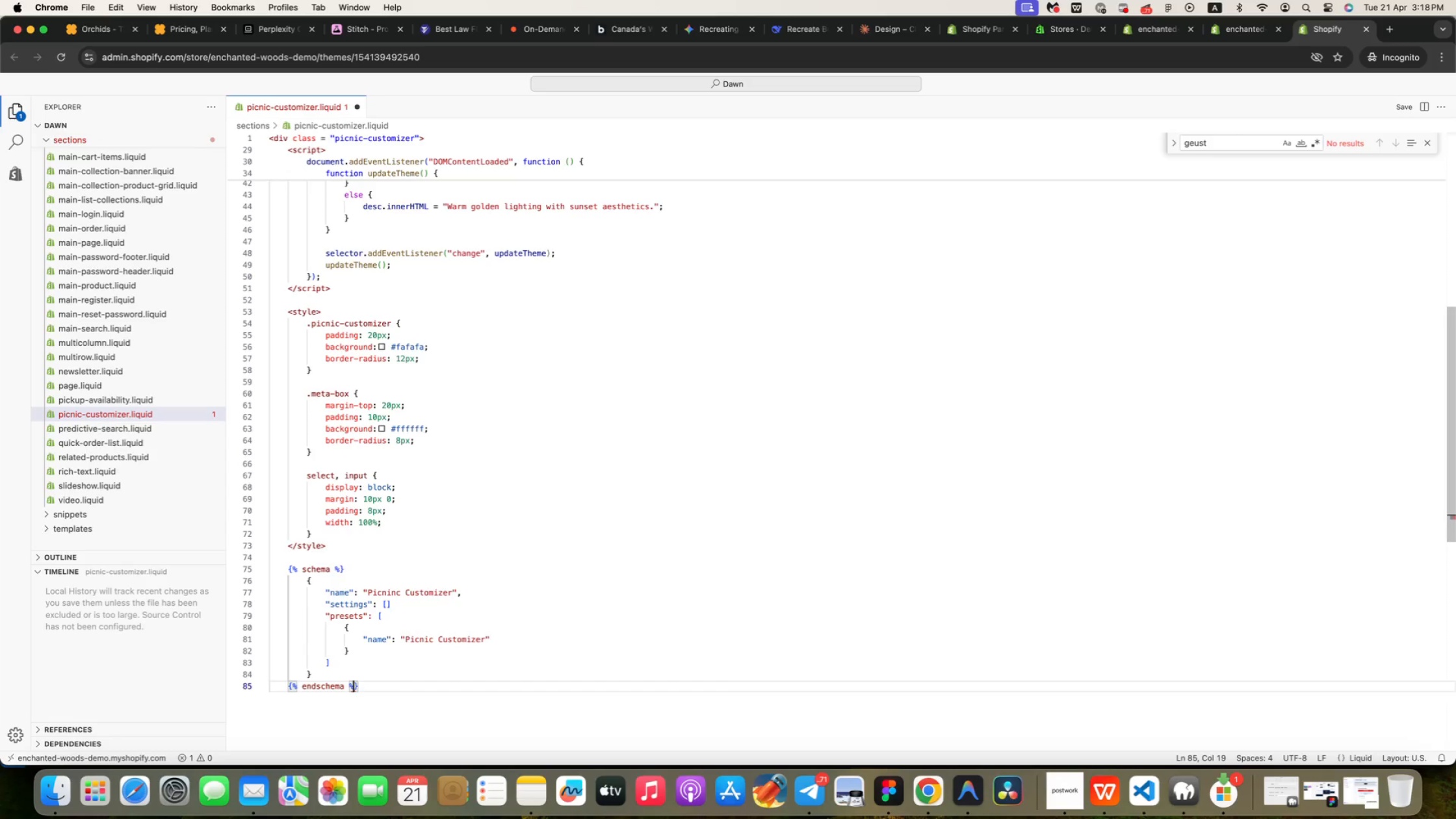 
key(Meta+ArrowUp)
 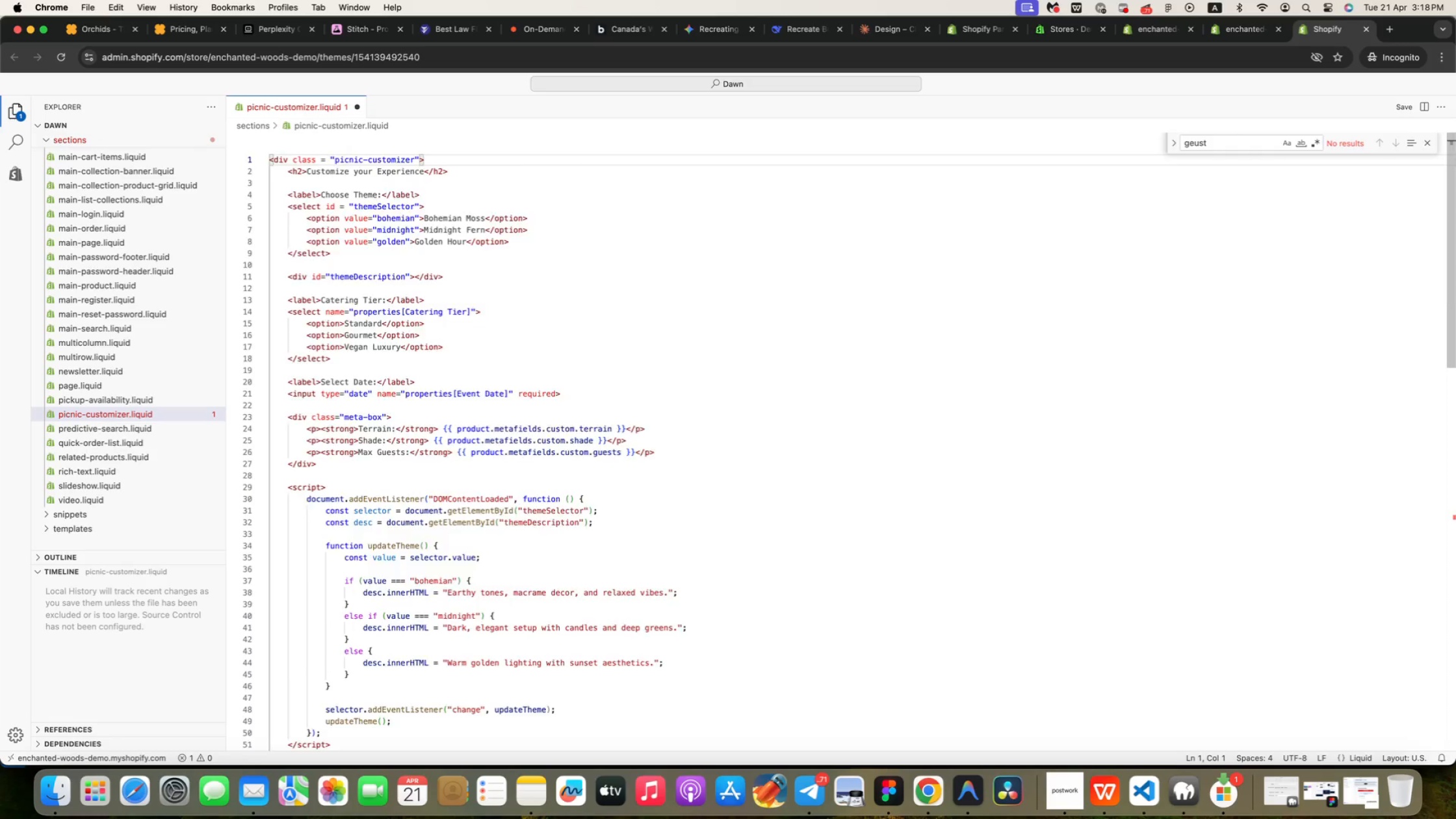 
key(Meta+ArrowDown)
 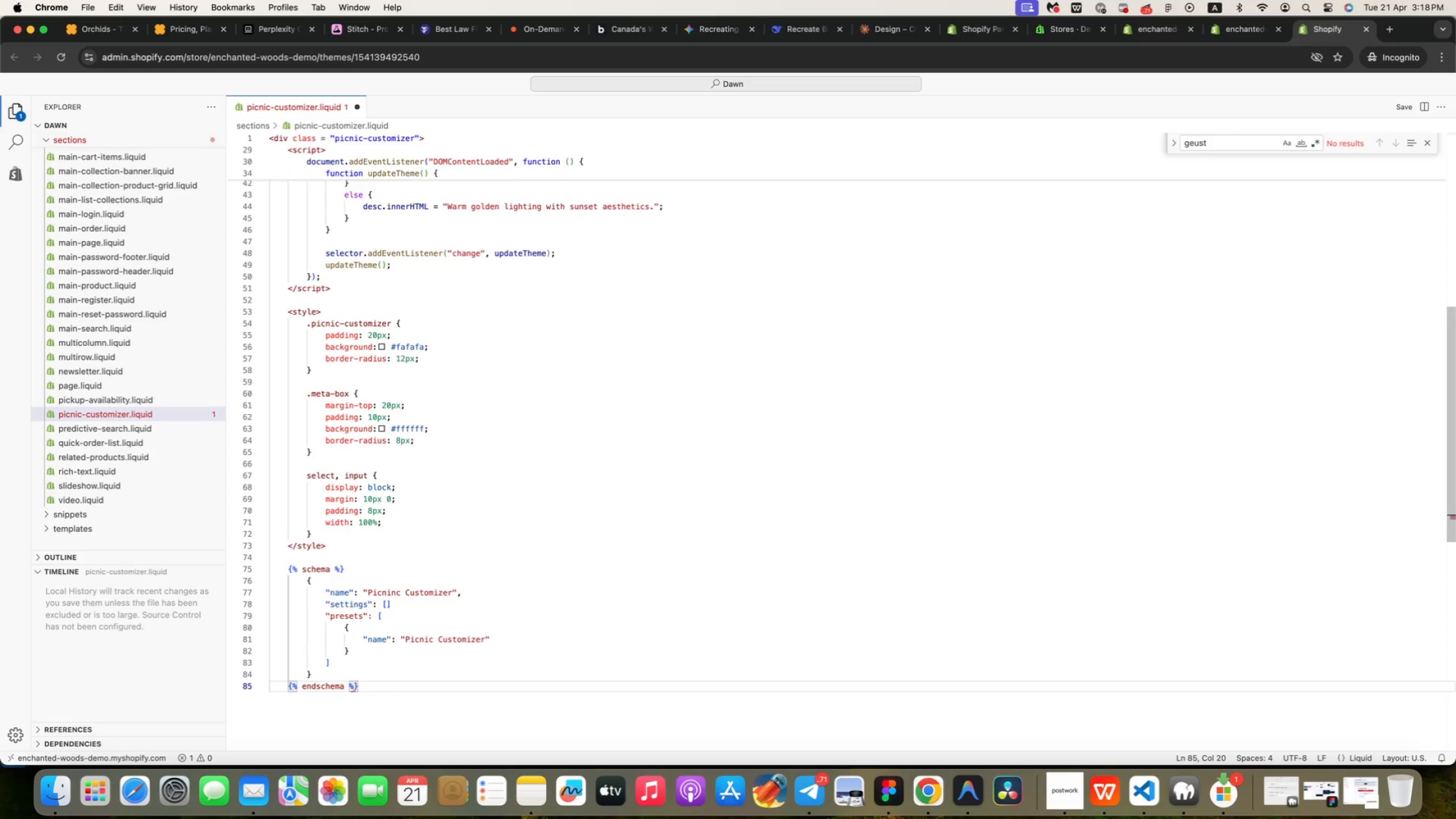 
key(ArrowUp)
 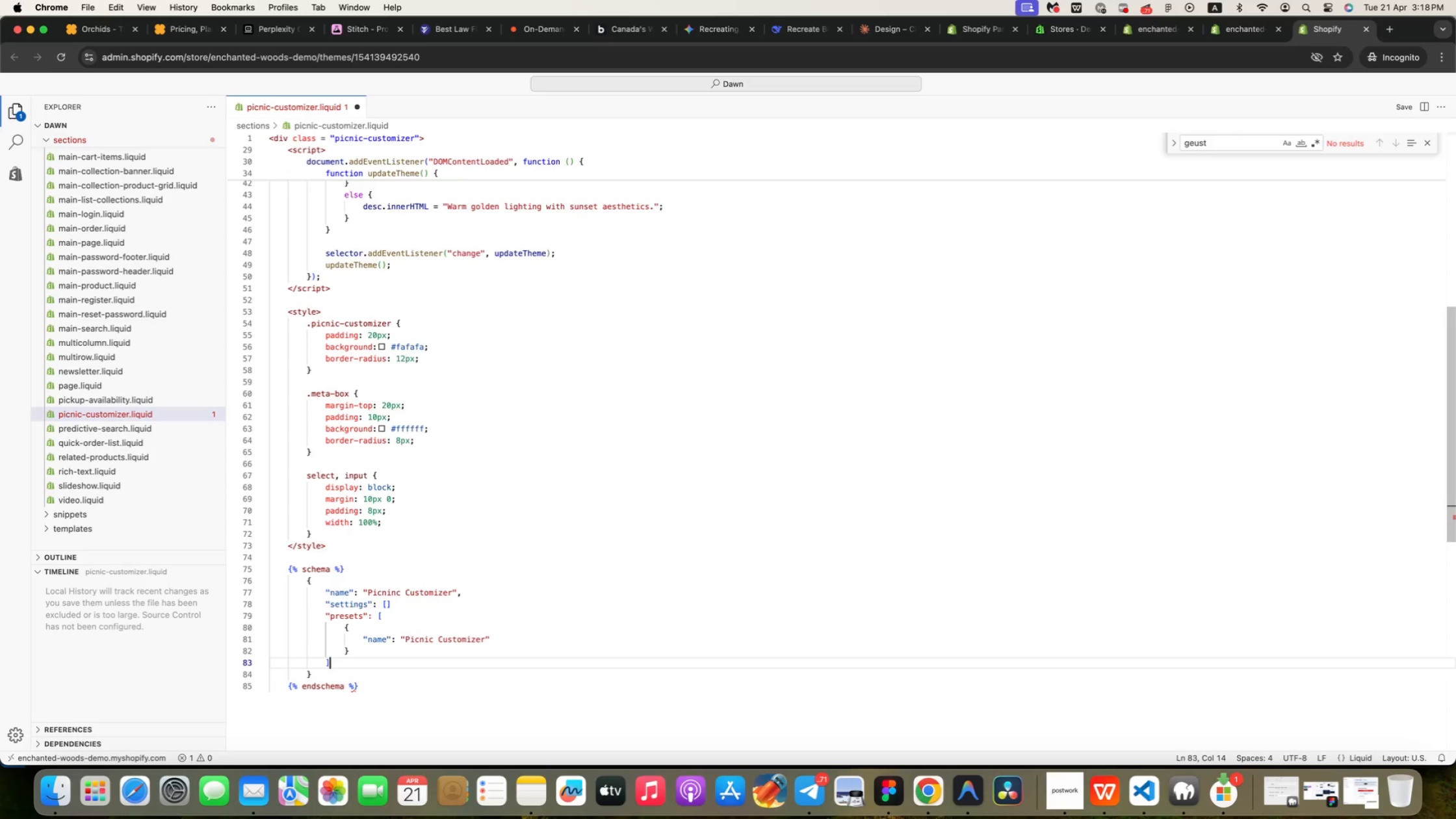 
key(ArrowUp)
 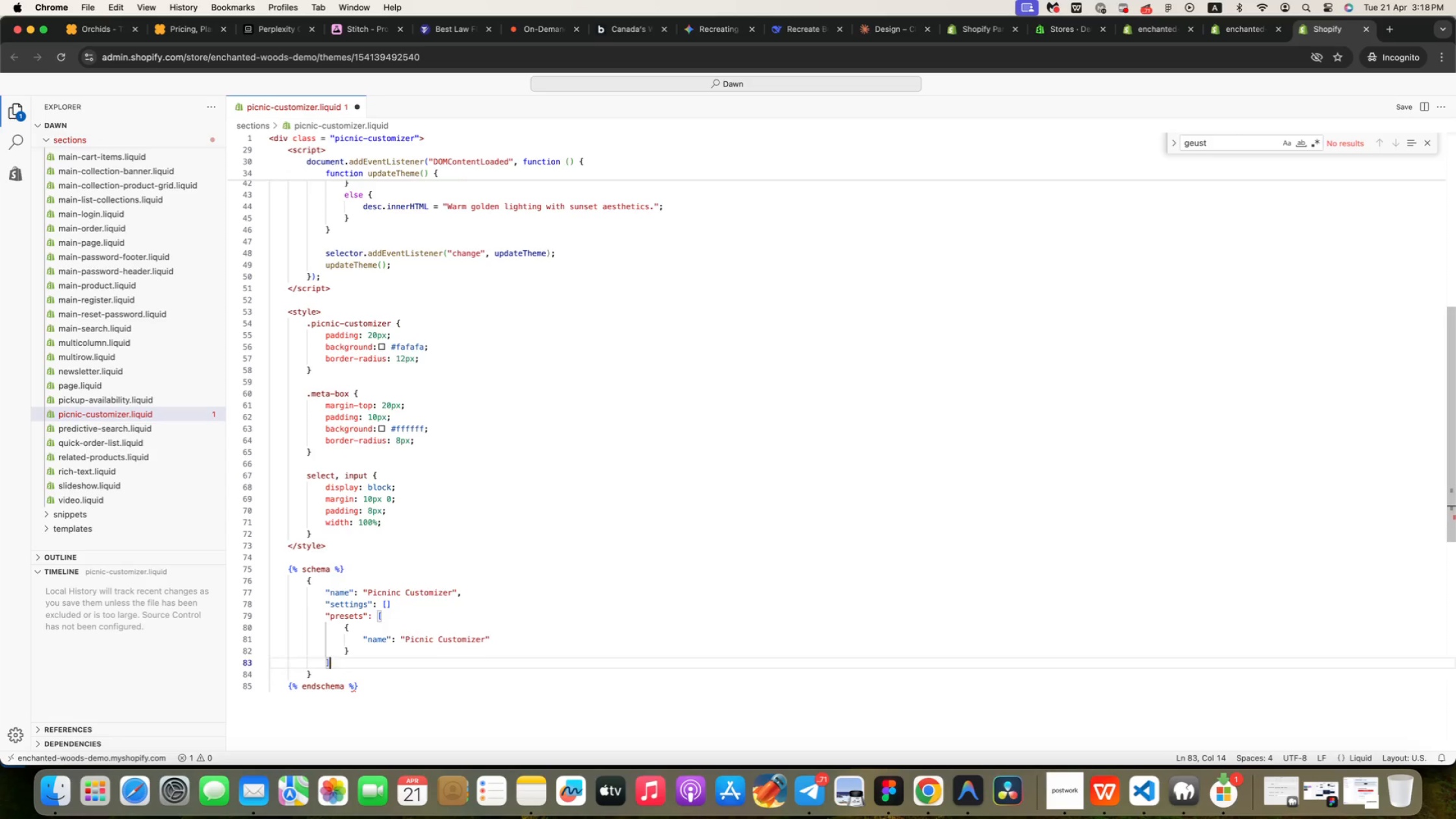 
key(ArrowUp)
 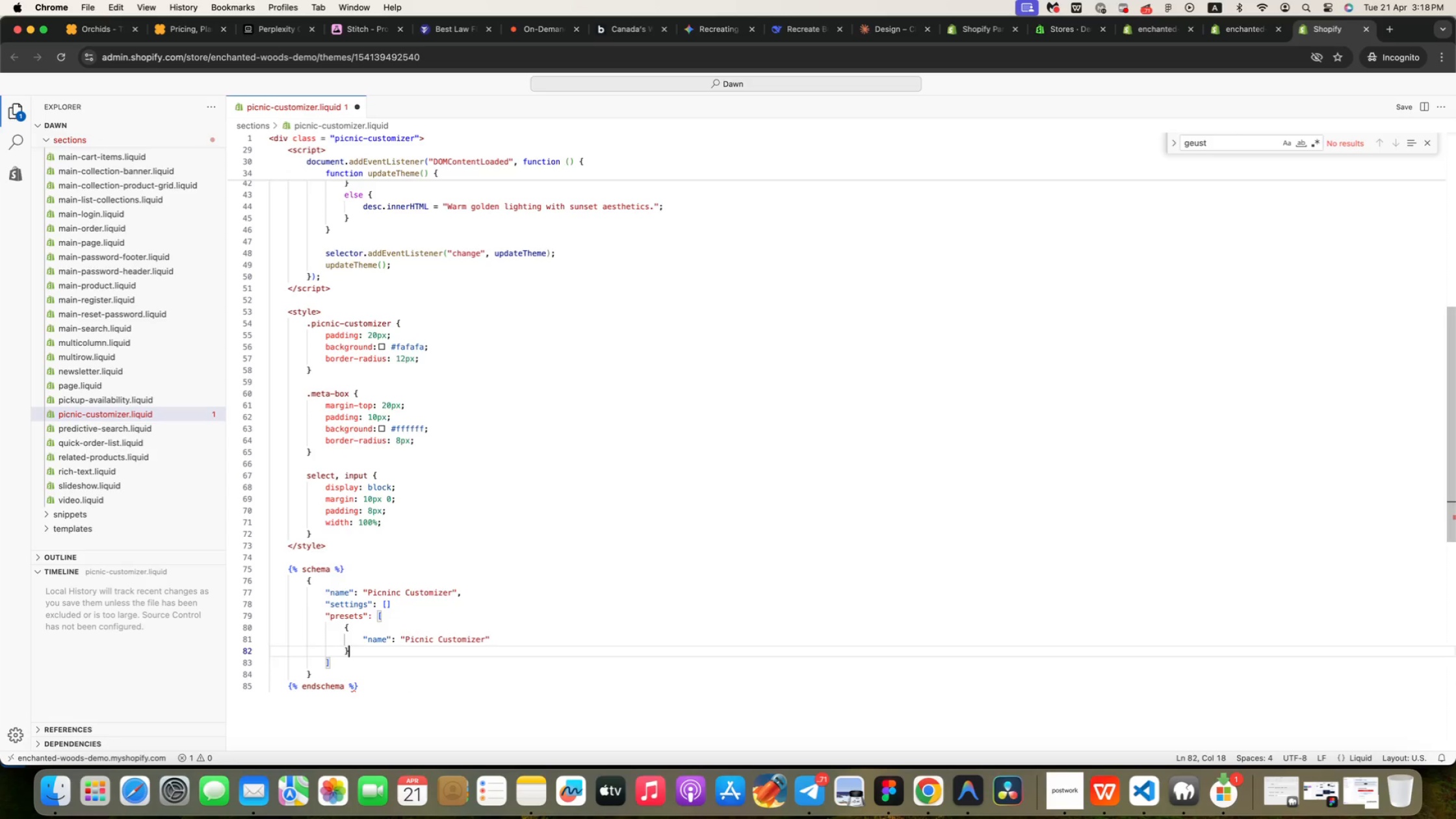 
key(ArrowUp)
 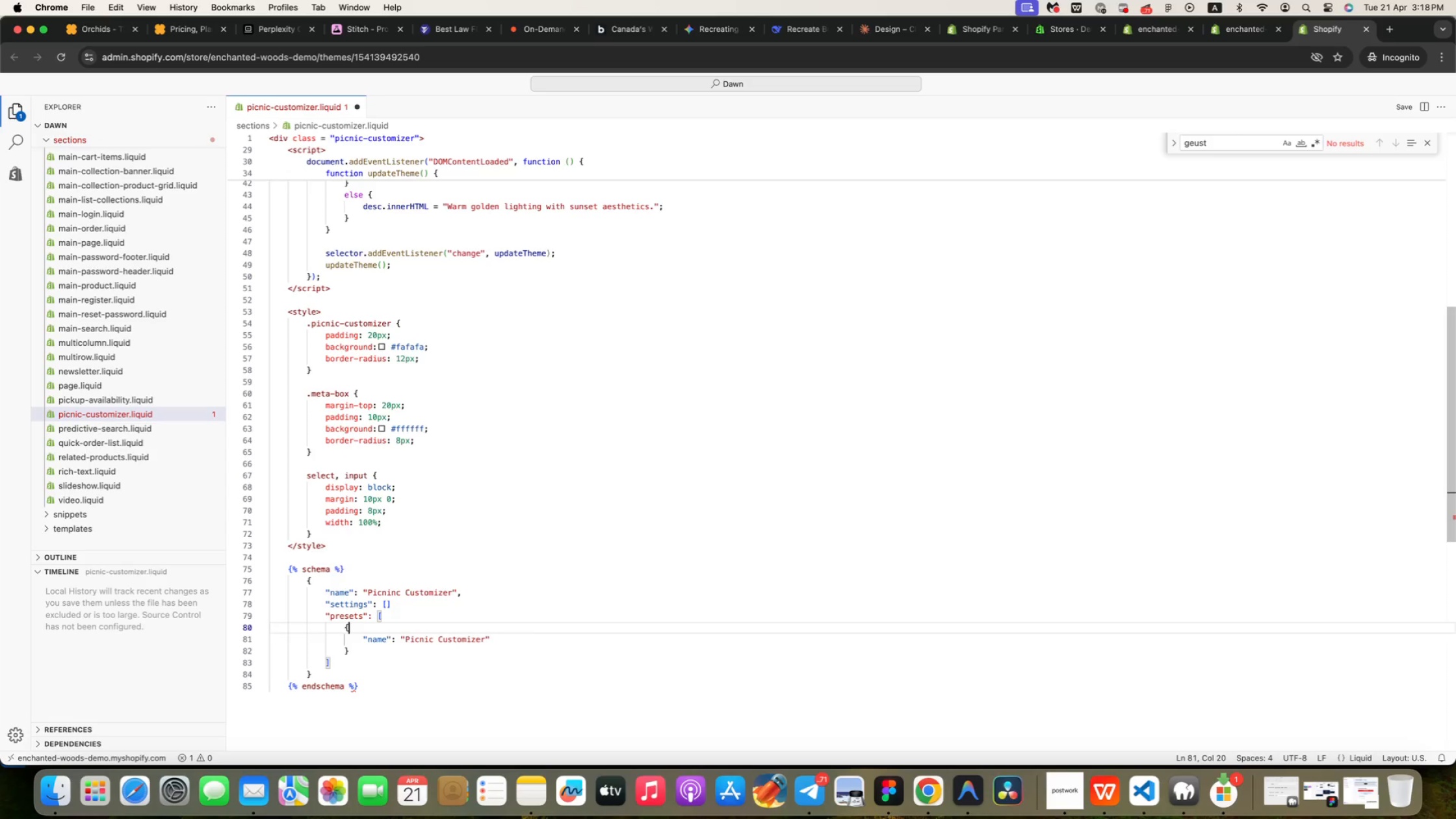 
key(ArrowUp)
 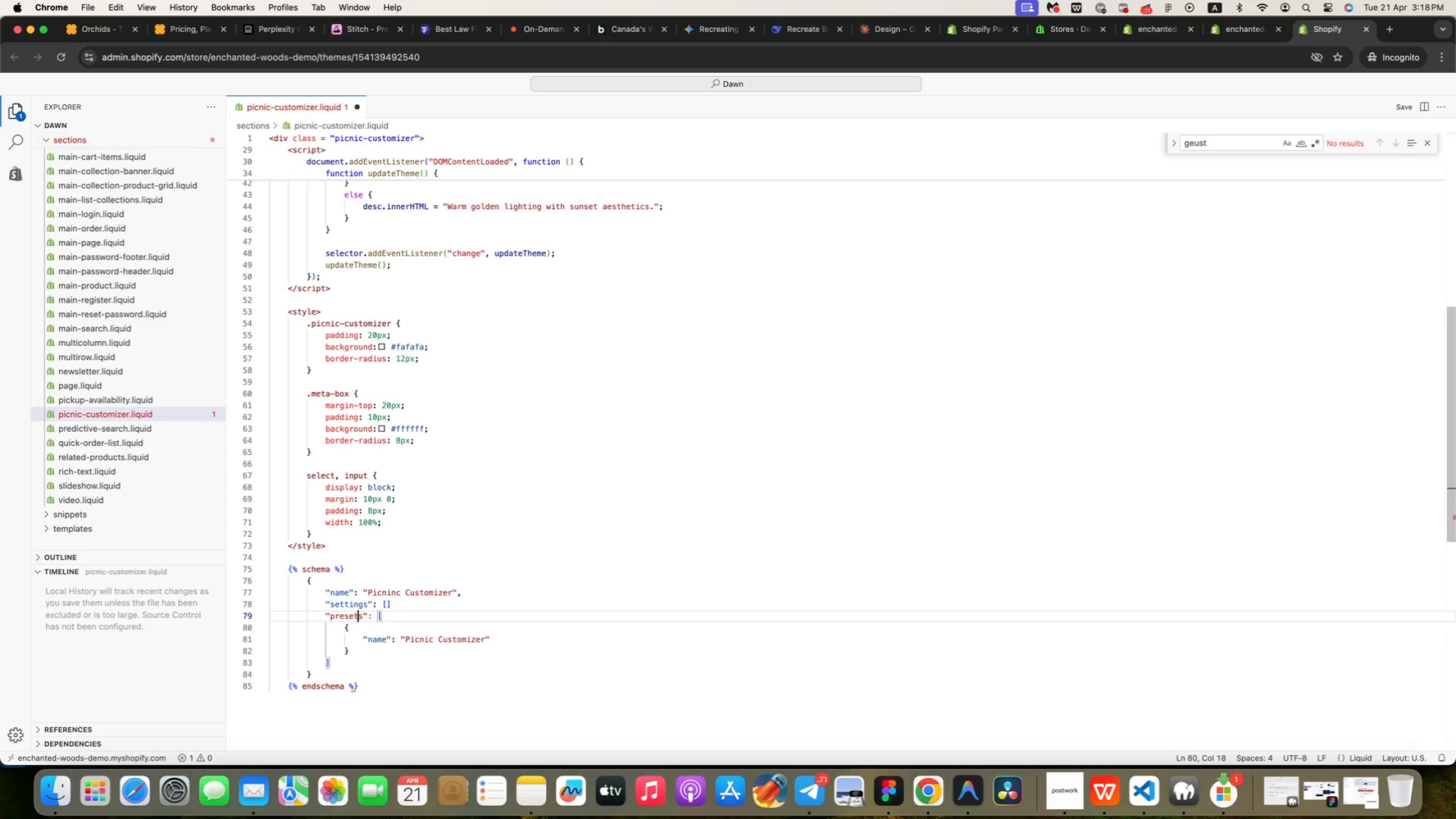 
key(ArrowUp)
 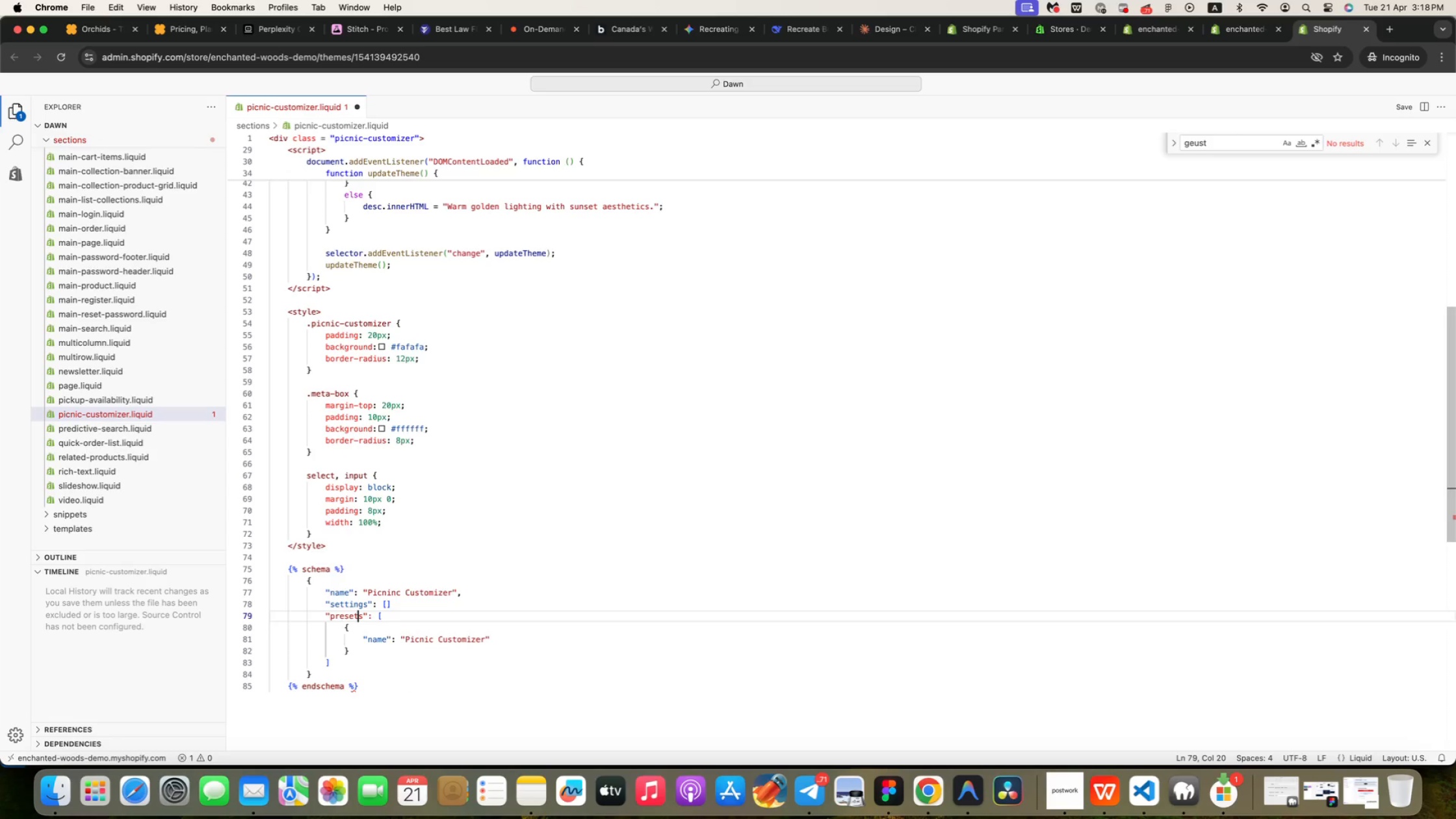 
key(Meta+Tab)
 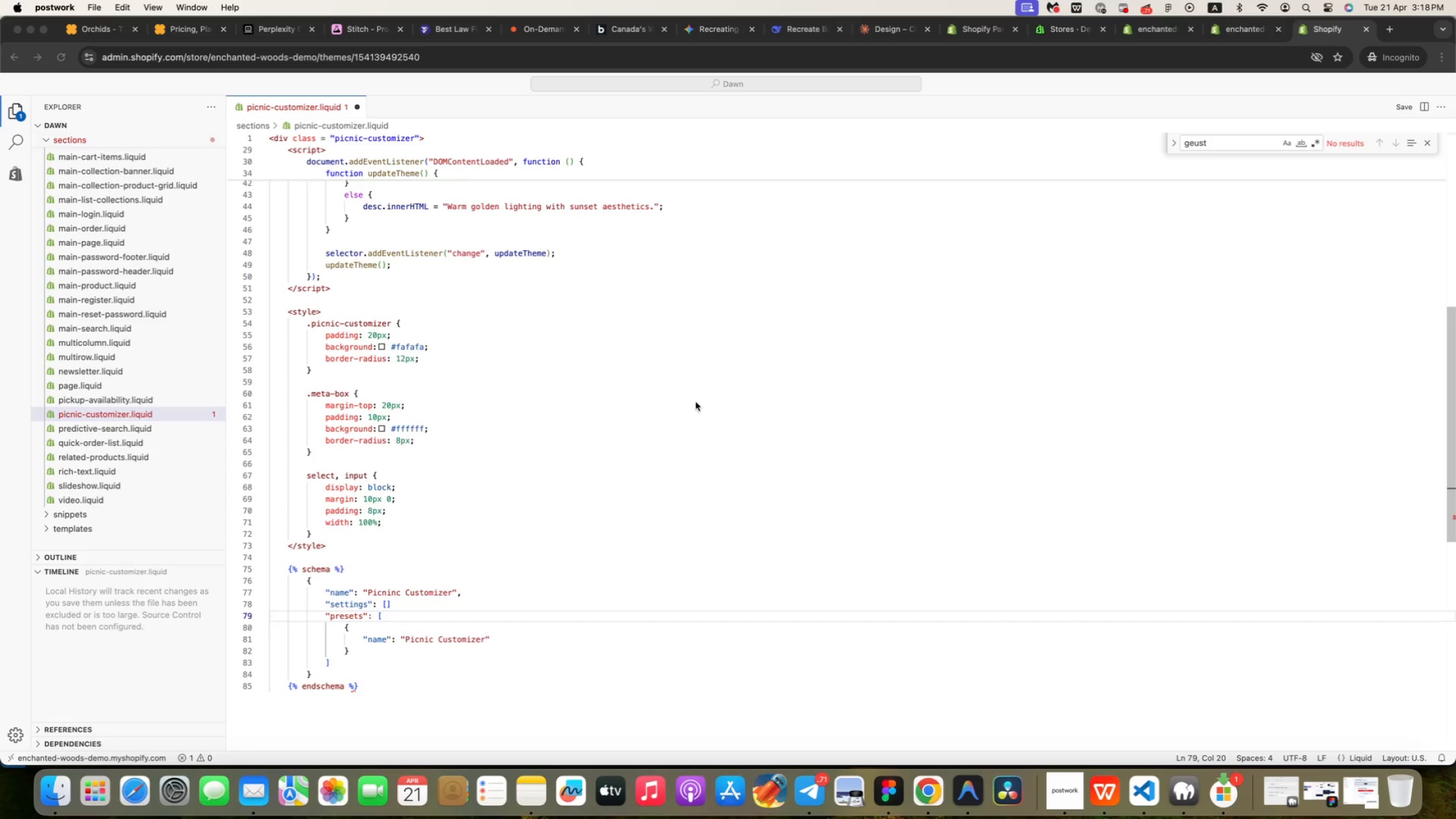 
key(Meta+Tab)
 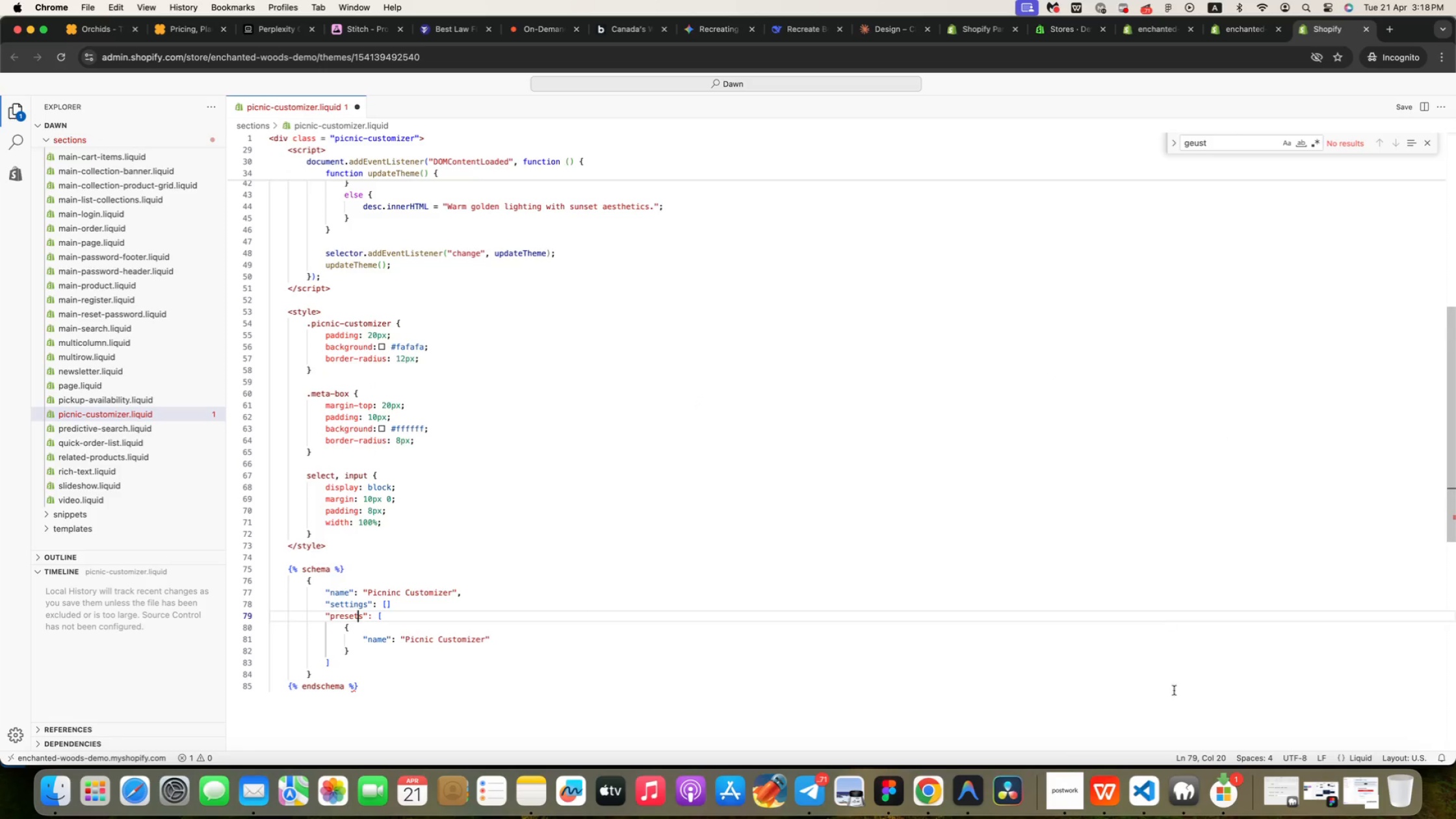 
left_click([1071, 801])